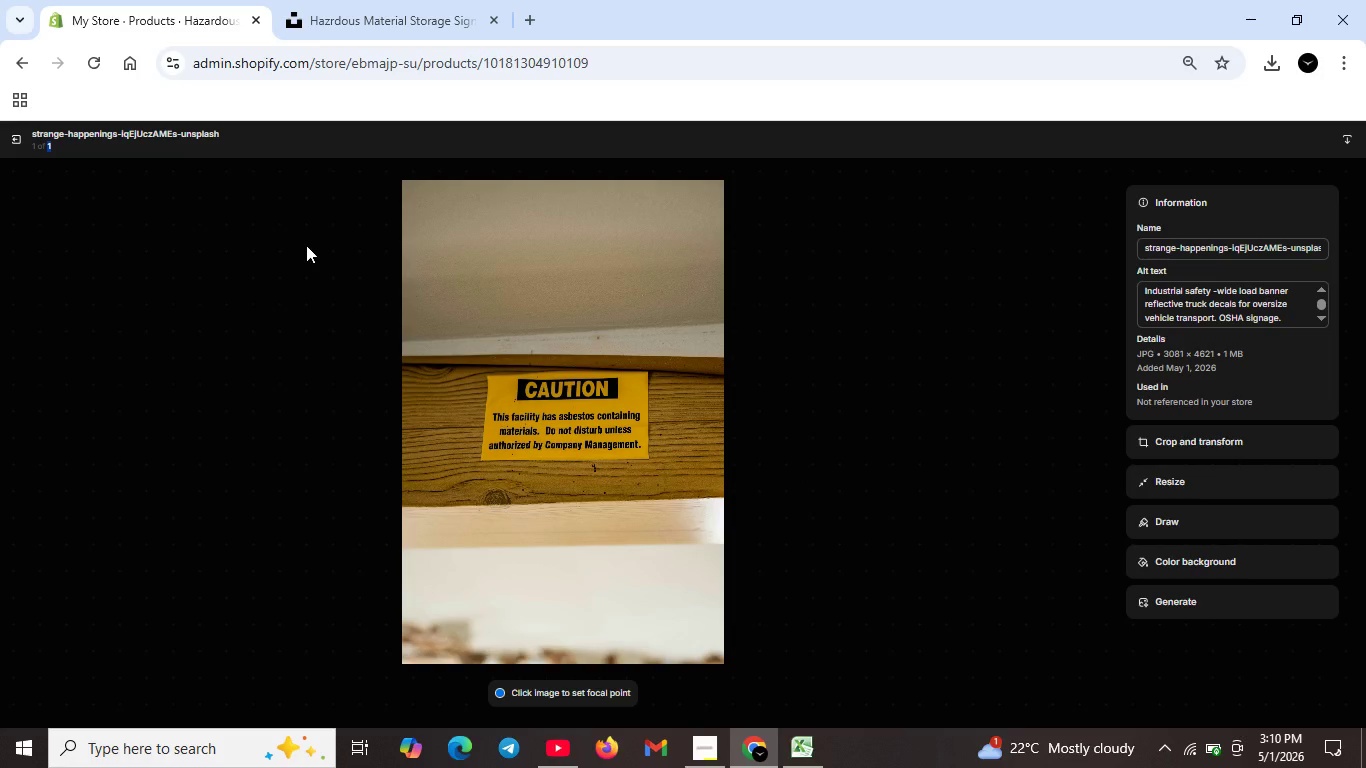 
wait(18.66)
 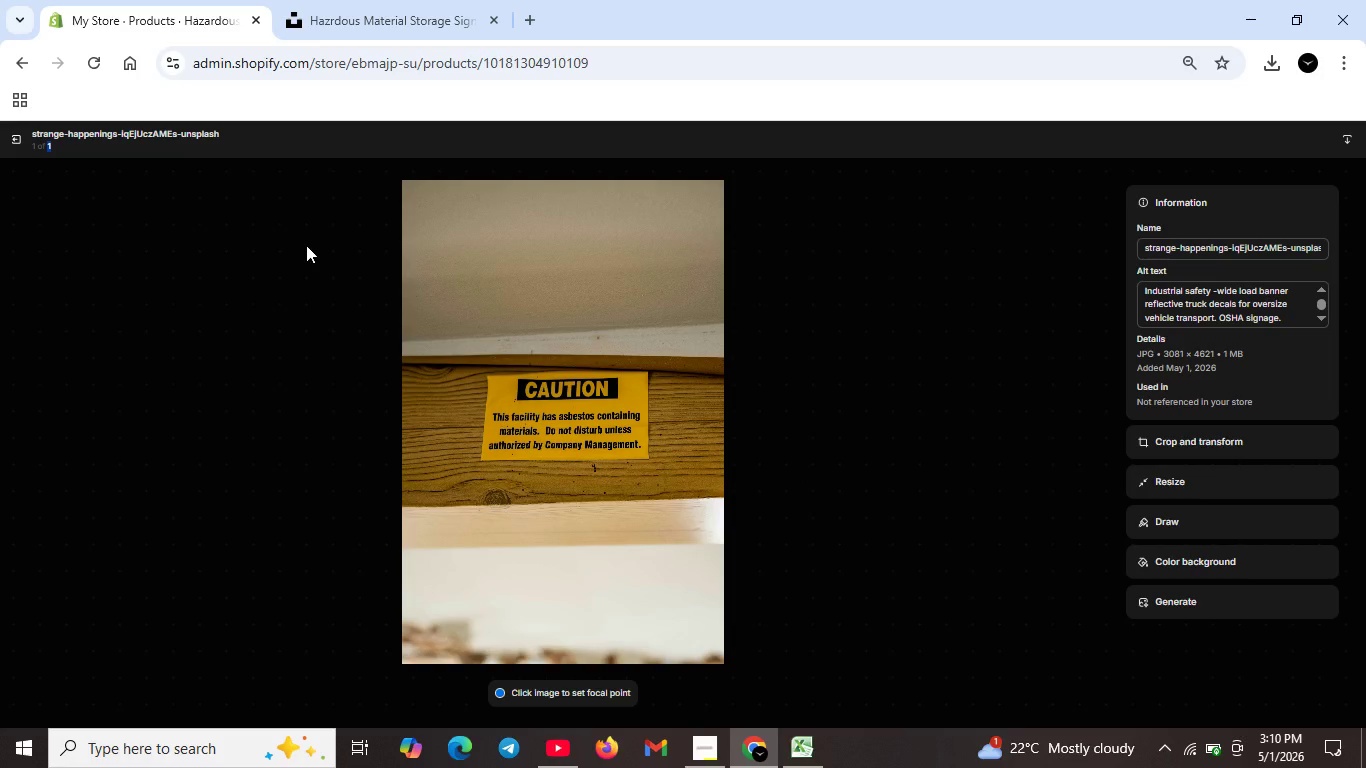 
left_click_drag(start_coordinate=[1213, 293], to_coordinate=[1306, 321])
 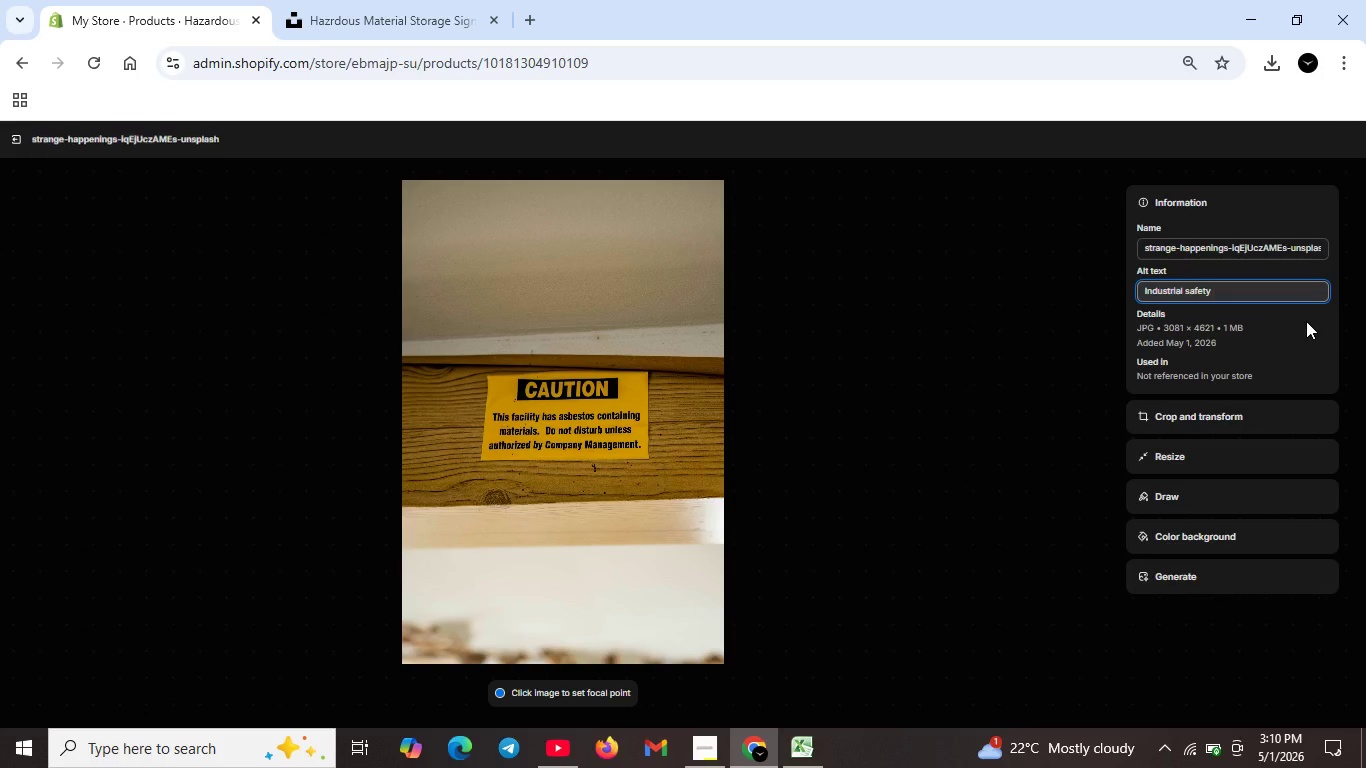 
key(Backspace)
 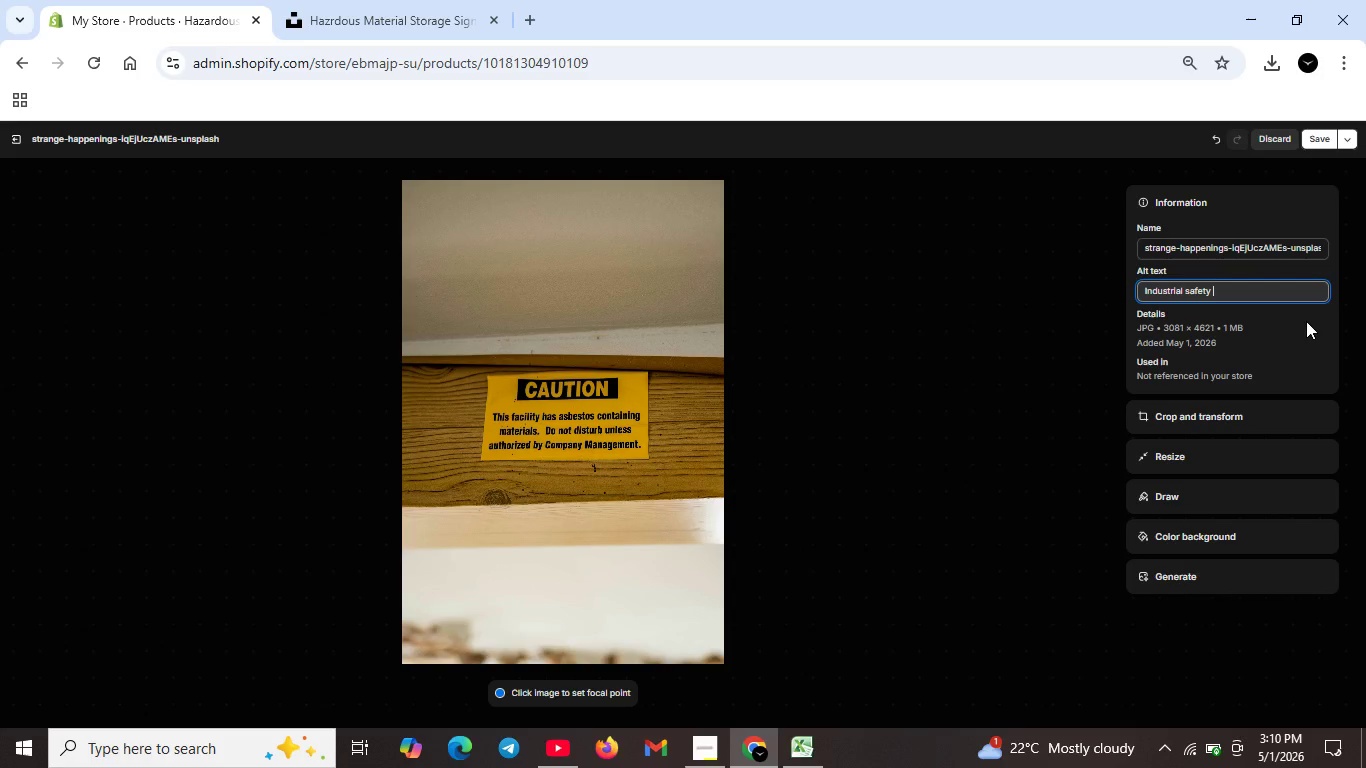 
type(Stickers, Reflective truck decals)
 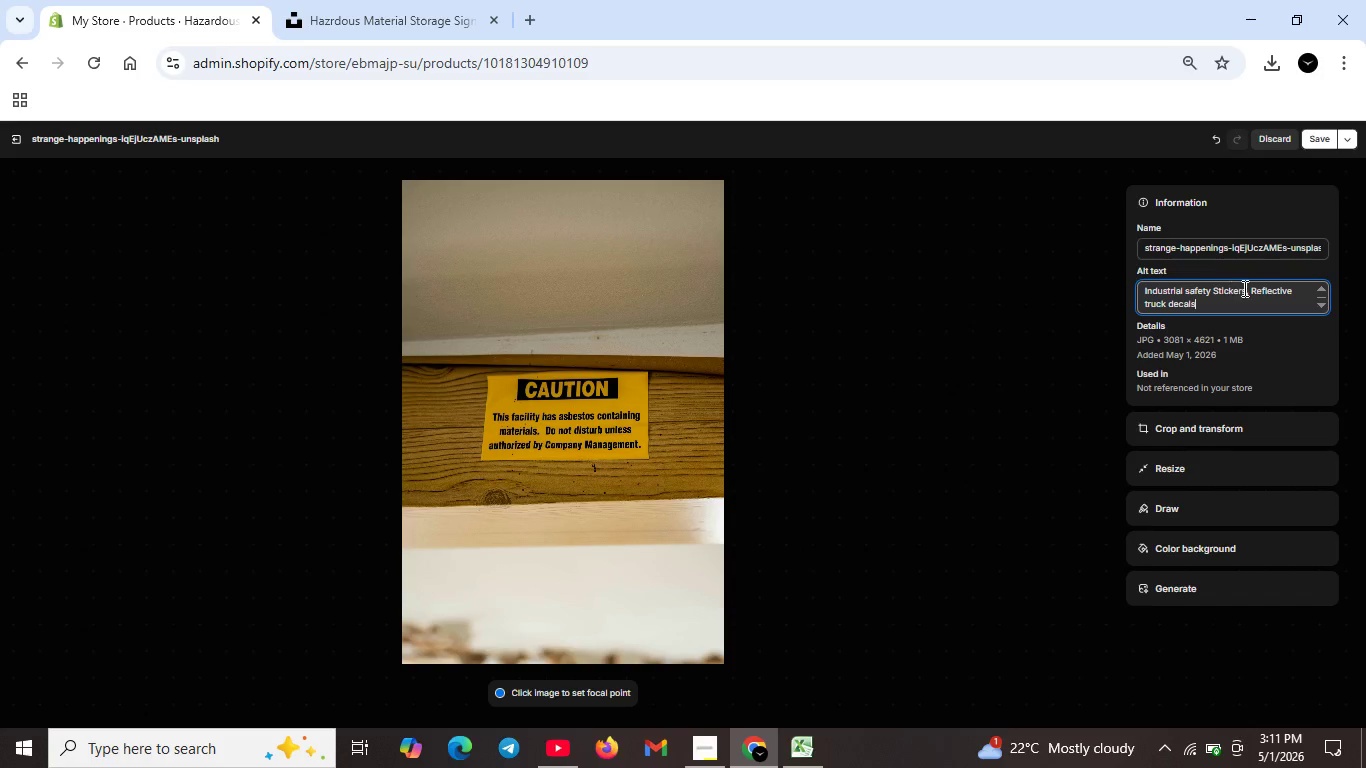 
left_click_drag(start_coordinate=[1244, 288], to_coordinate=[1255, 310])
 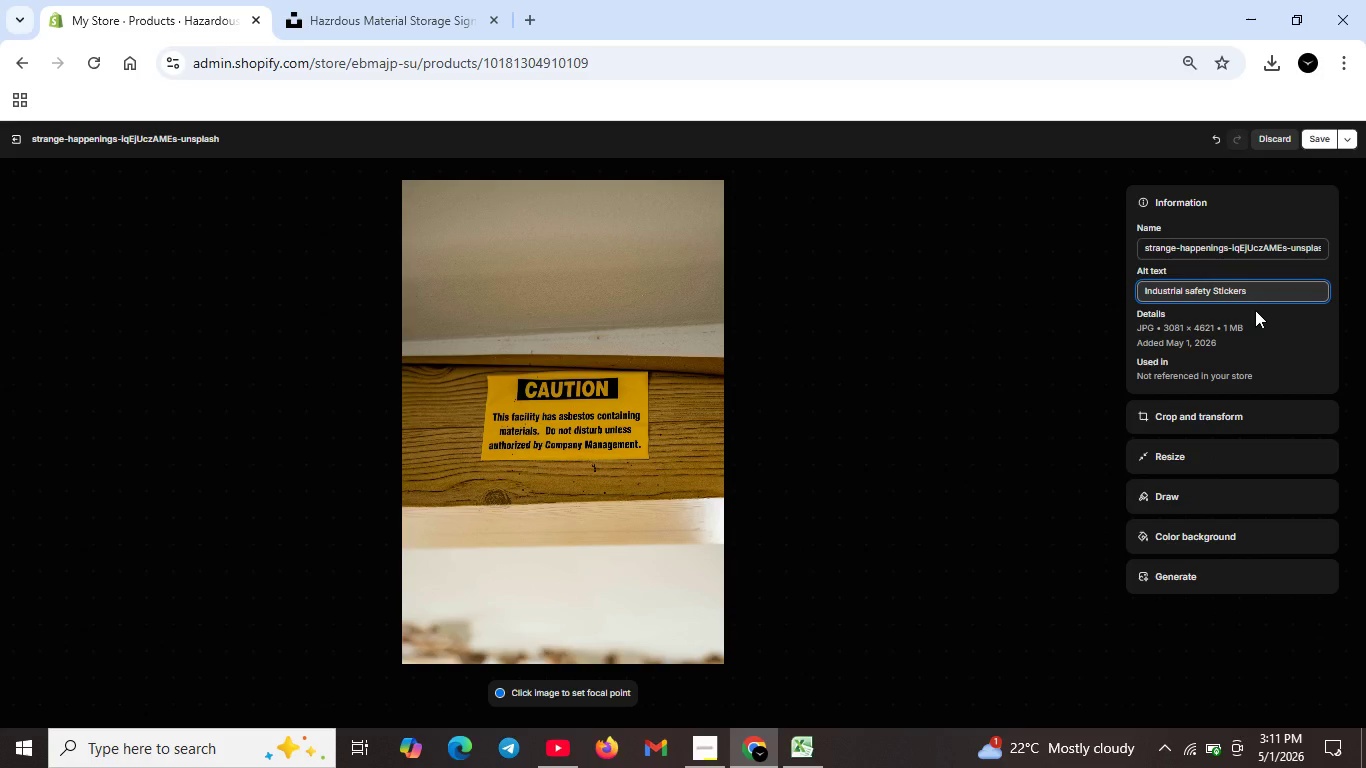 
key(Backspace)
type(:hazardous materials storage. Reflective)
 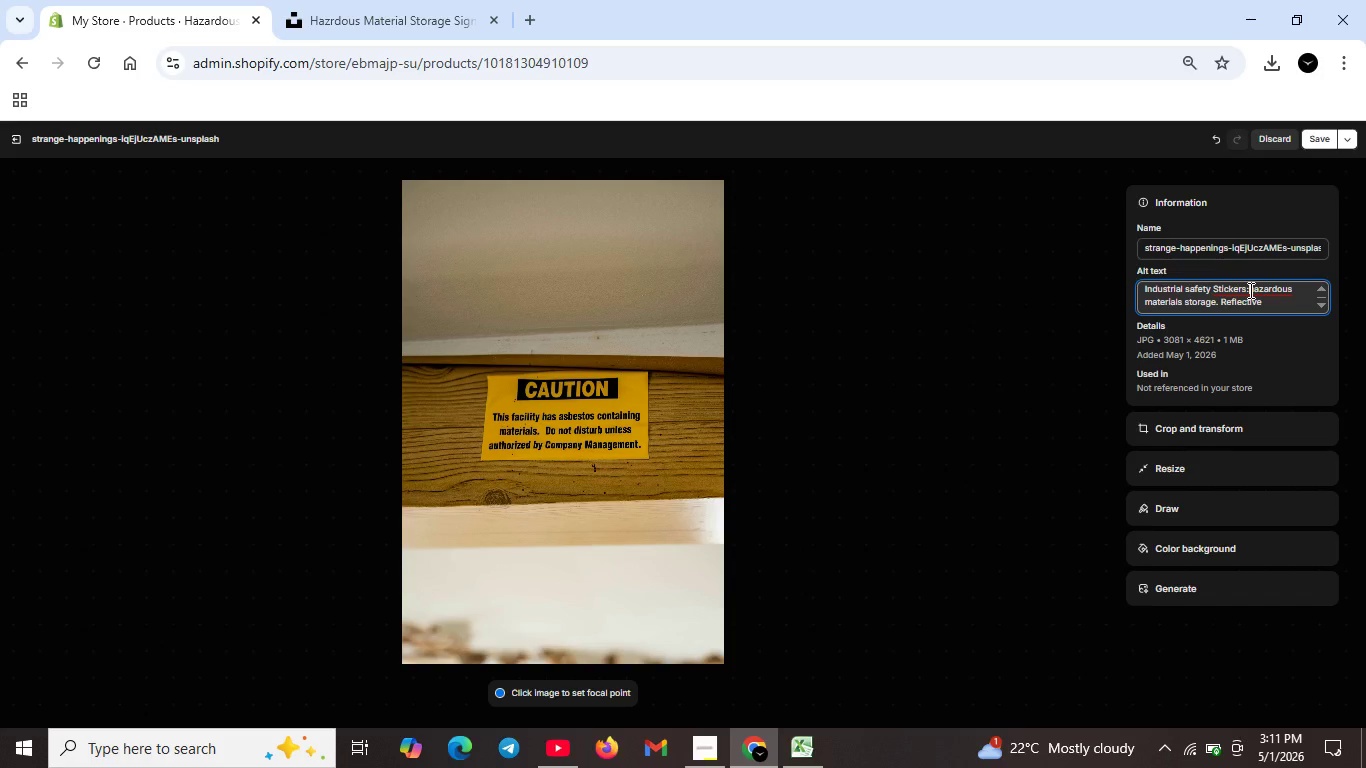 
left_click([1249, 290])
 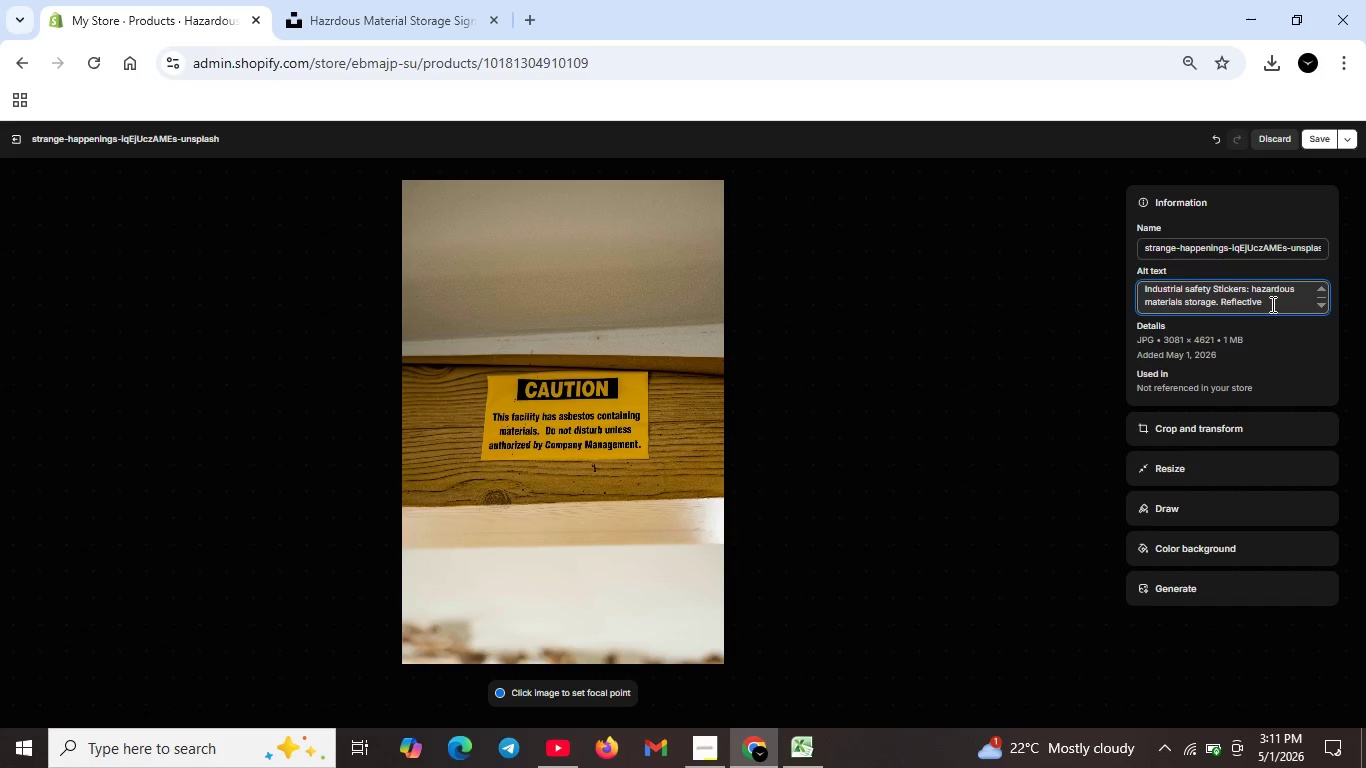 
key(Space)
 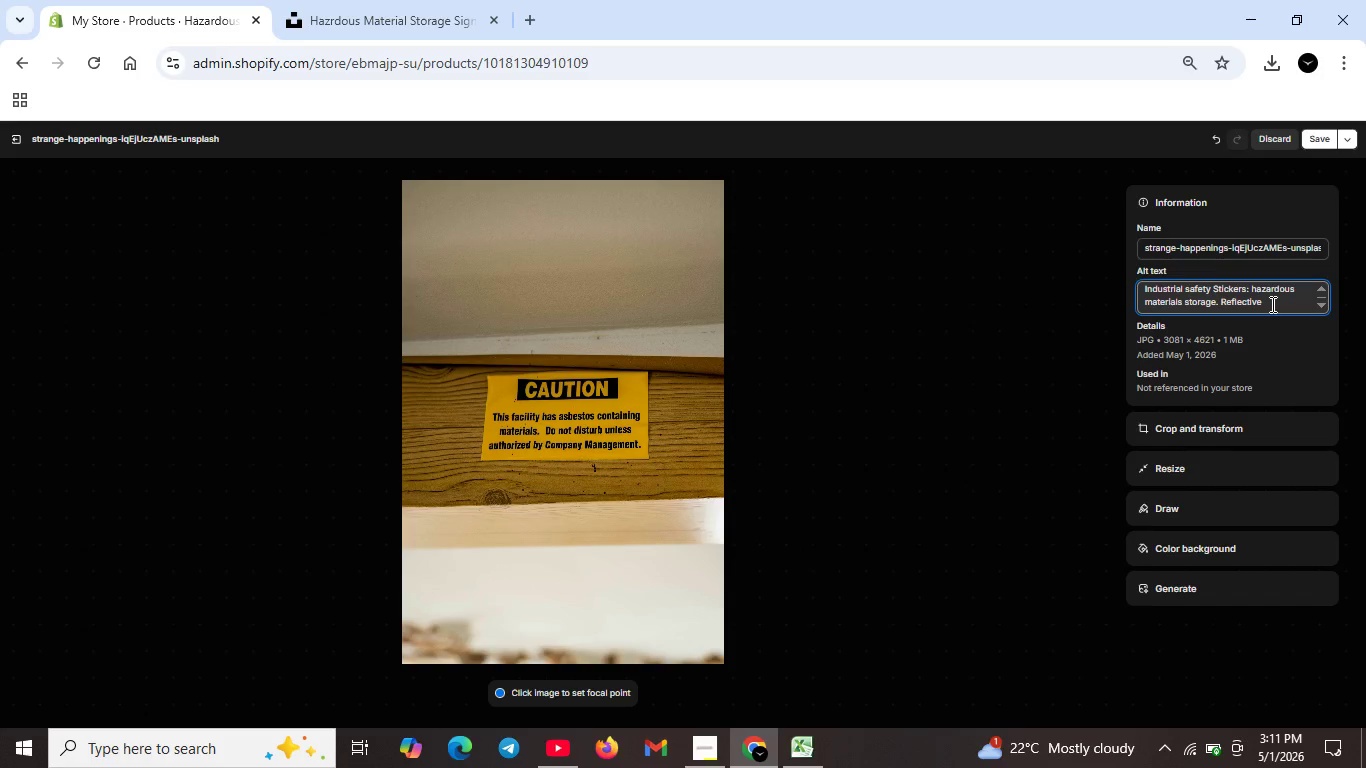 
left_click([1271, 304])
 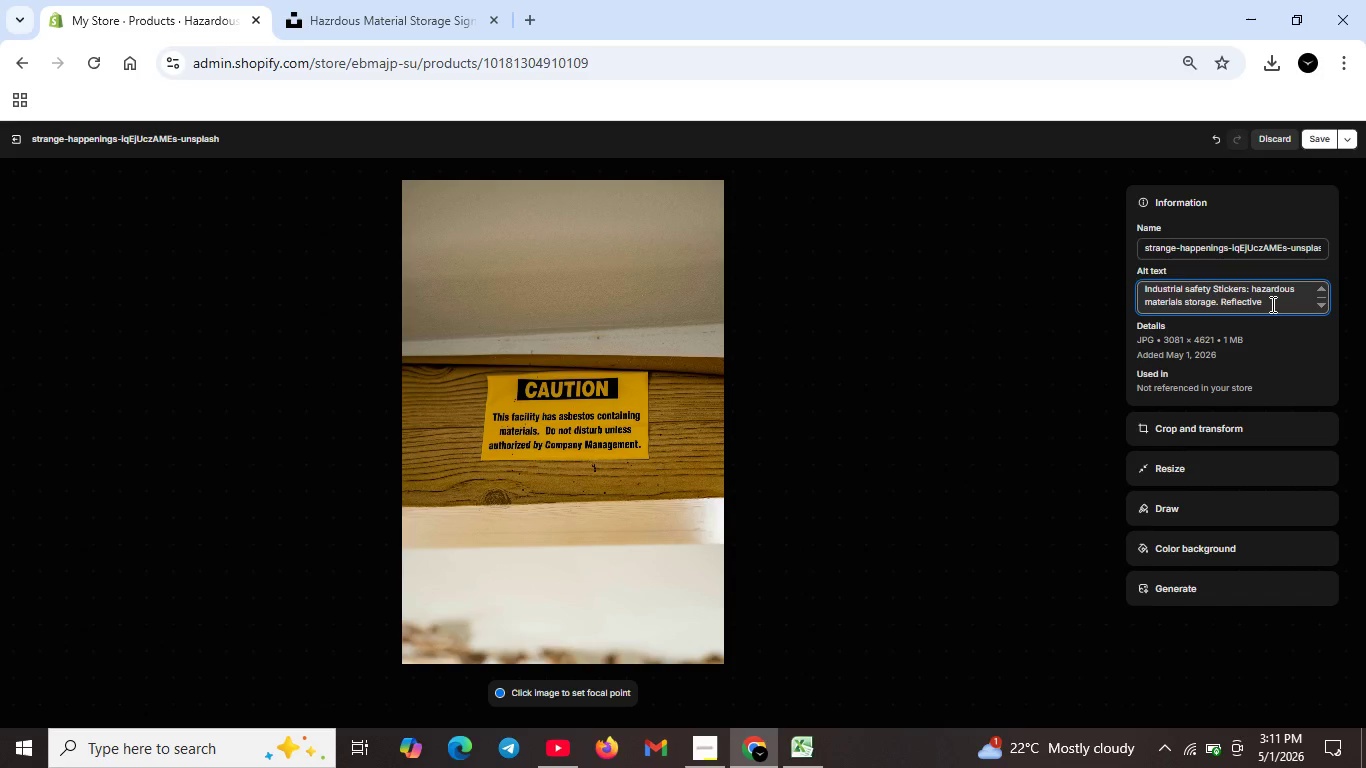 
type( truck decals for chemical storge warning. OSHA sigae compilant Stnadard or banner size.)
 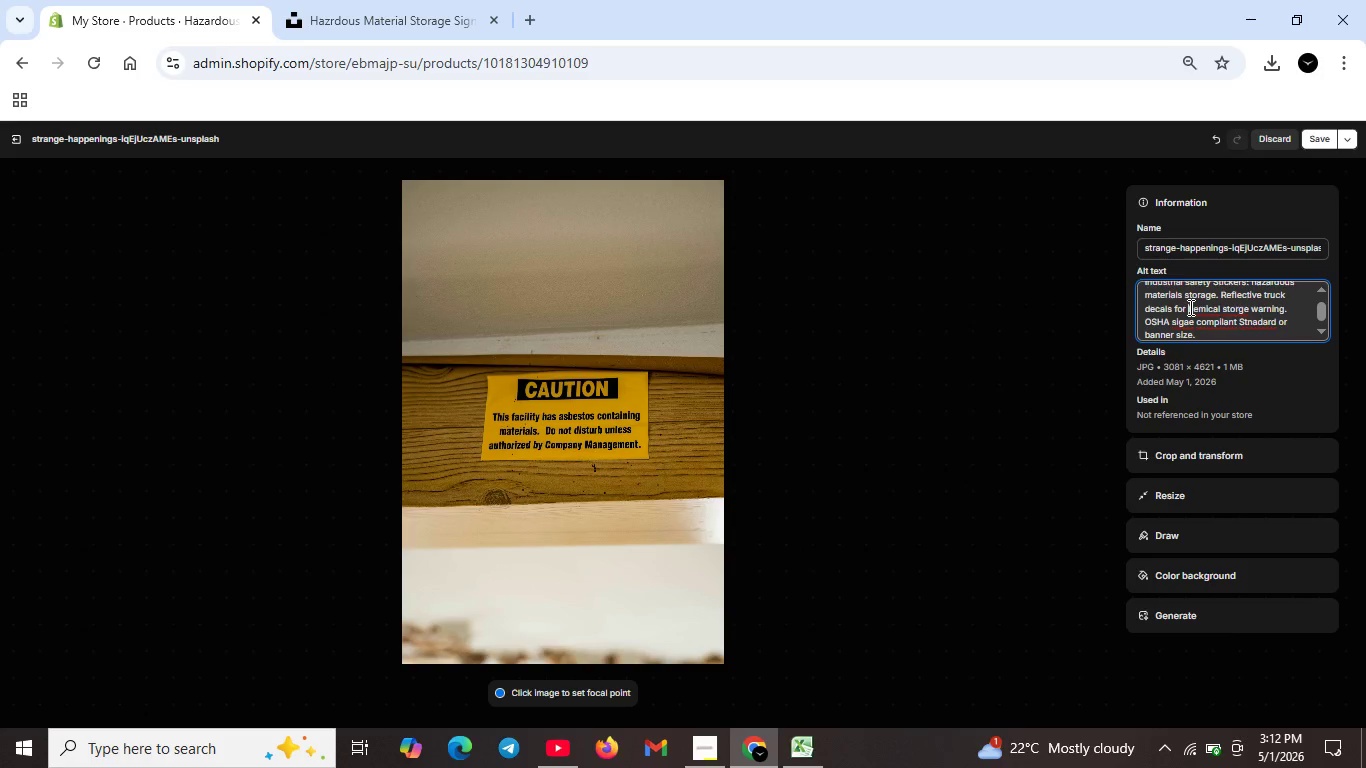 
key(CapsLock)
 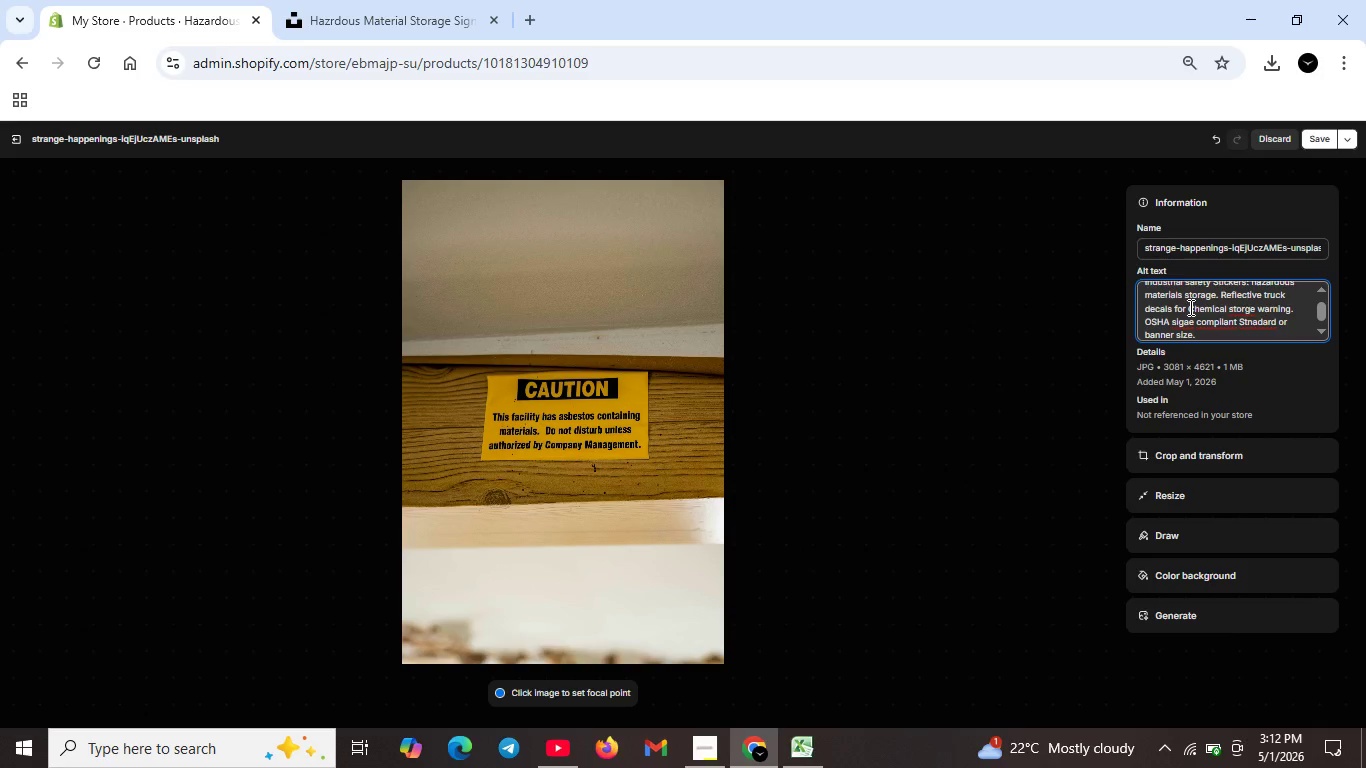 
key(C)
 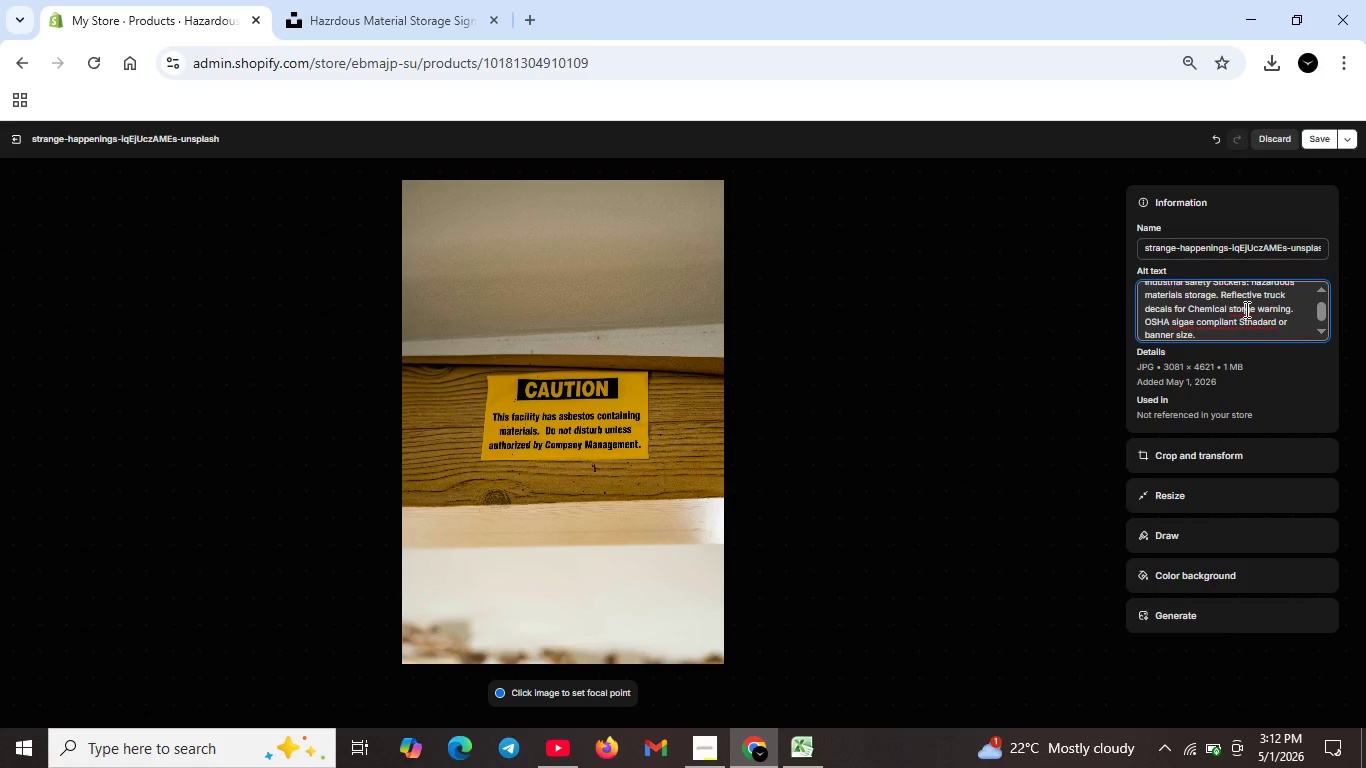 
left_click([1245, 309])
 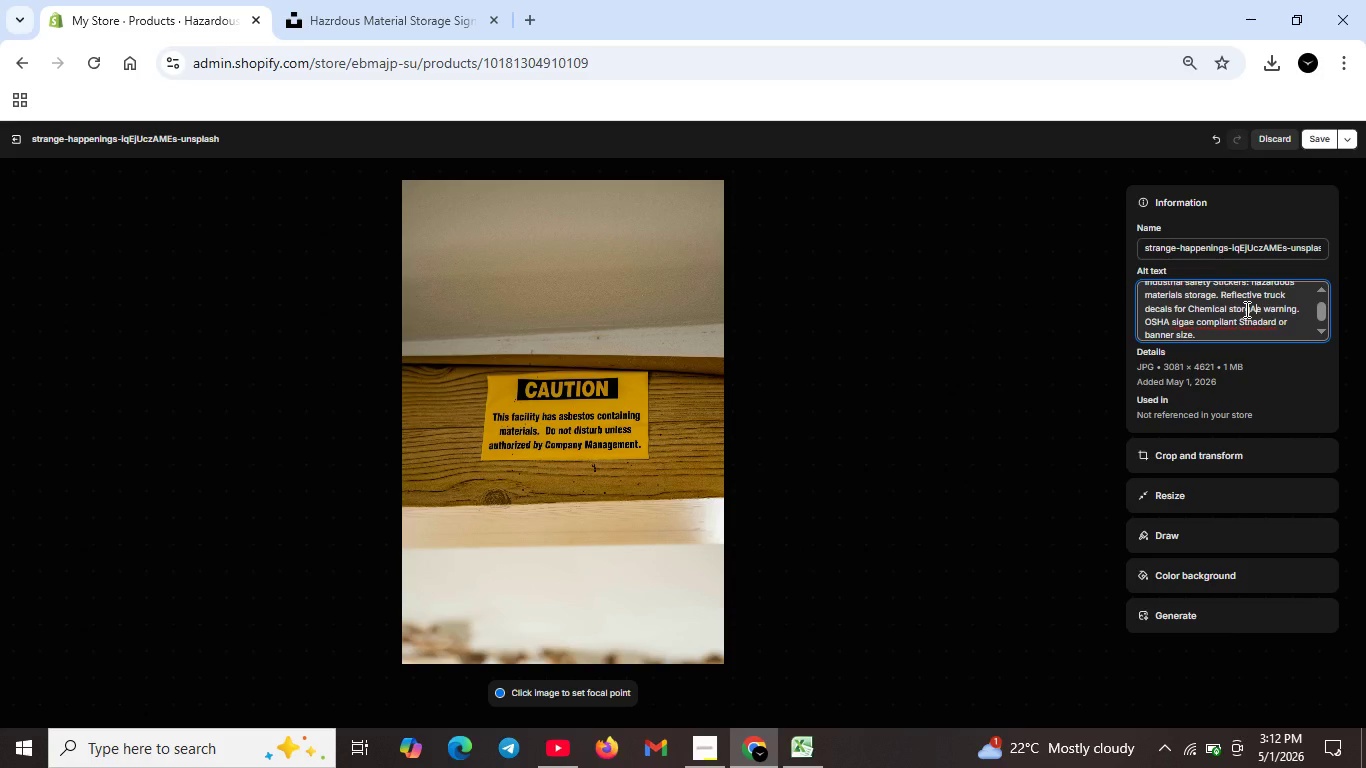 
key(ArrowRight)
 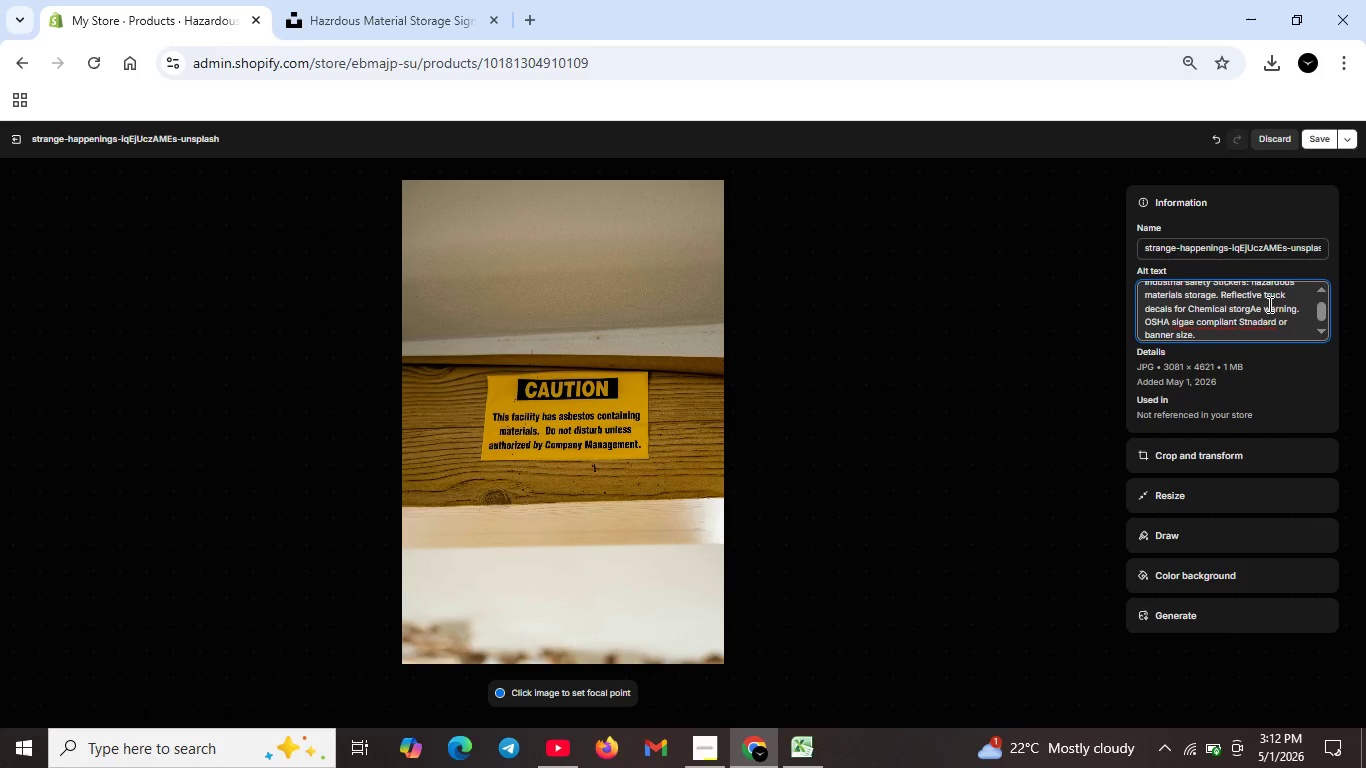 
key(A)
 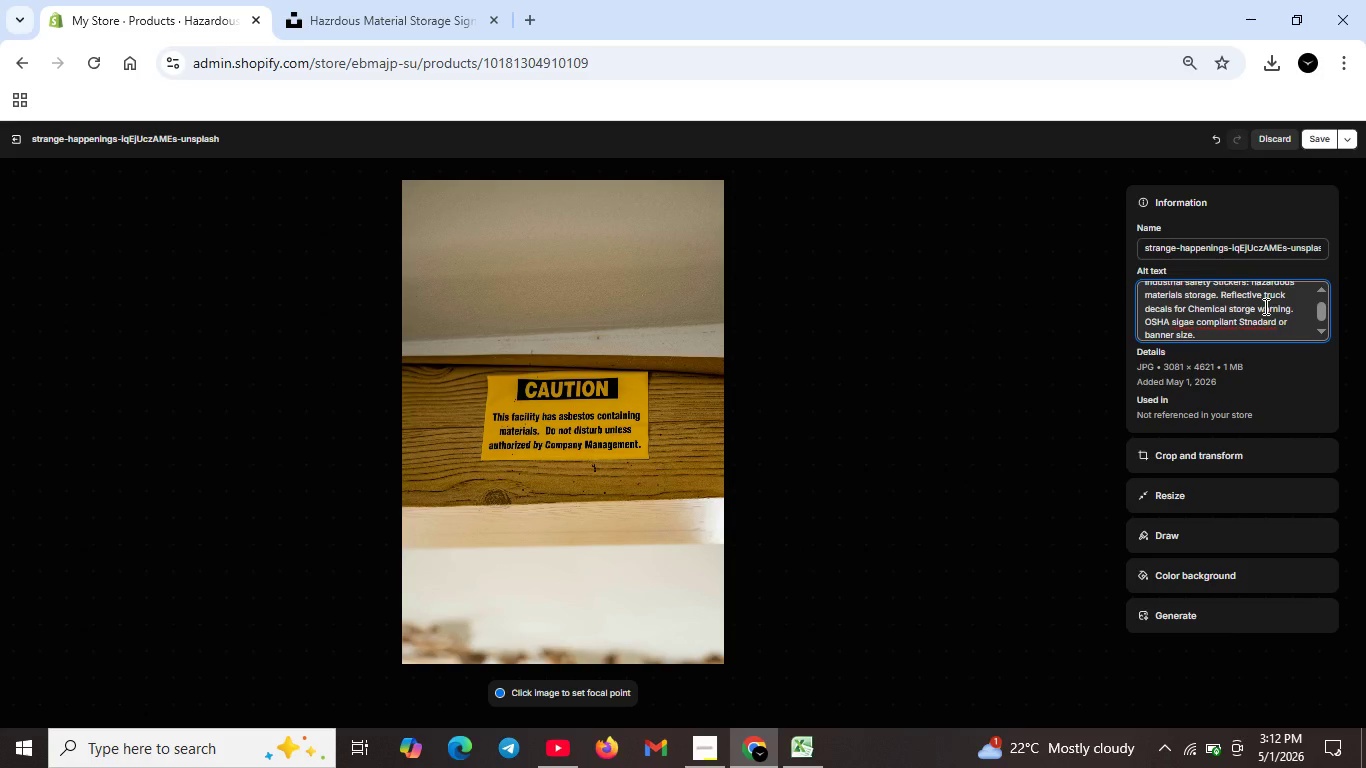 
key(Backspace)
 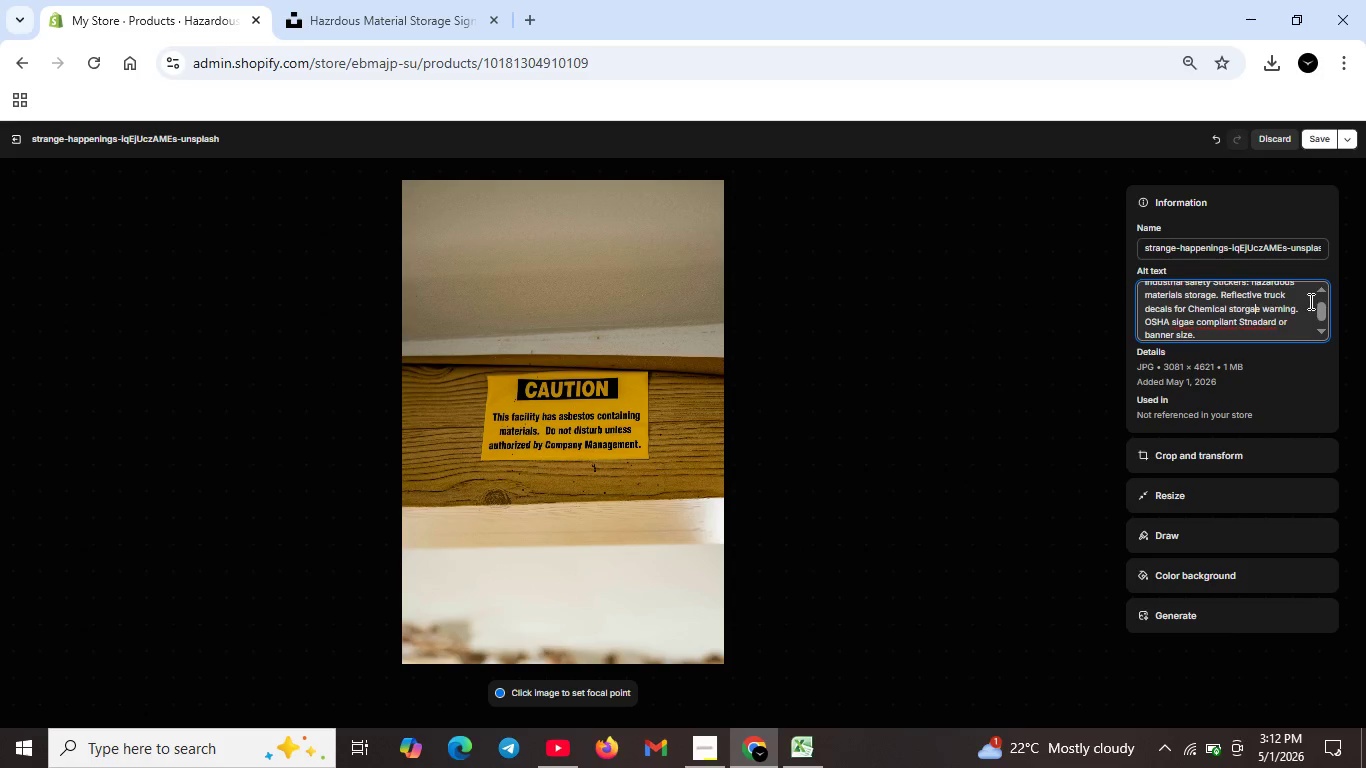 
key(CapsLock)
 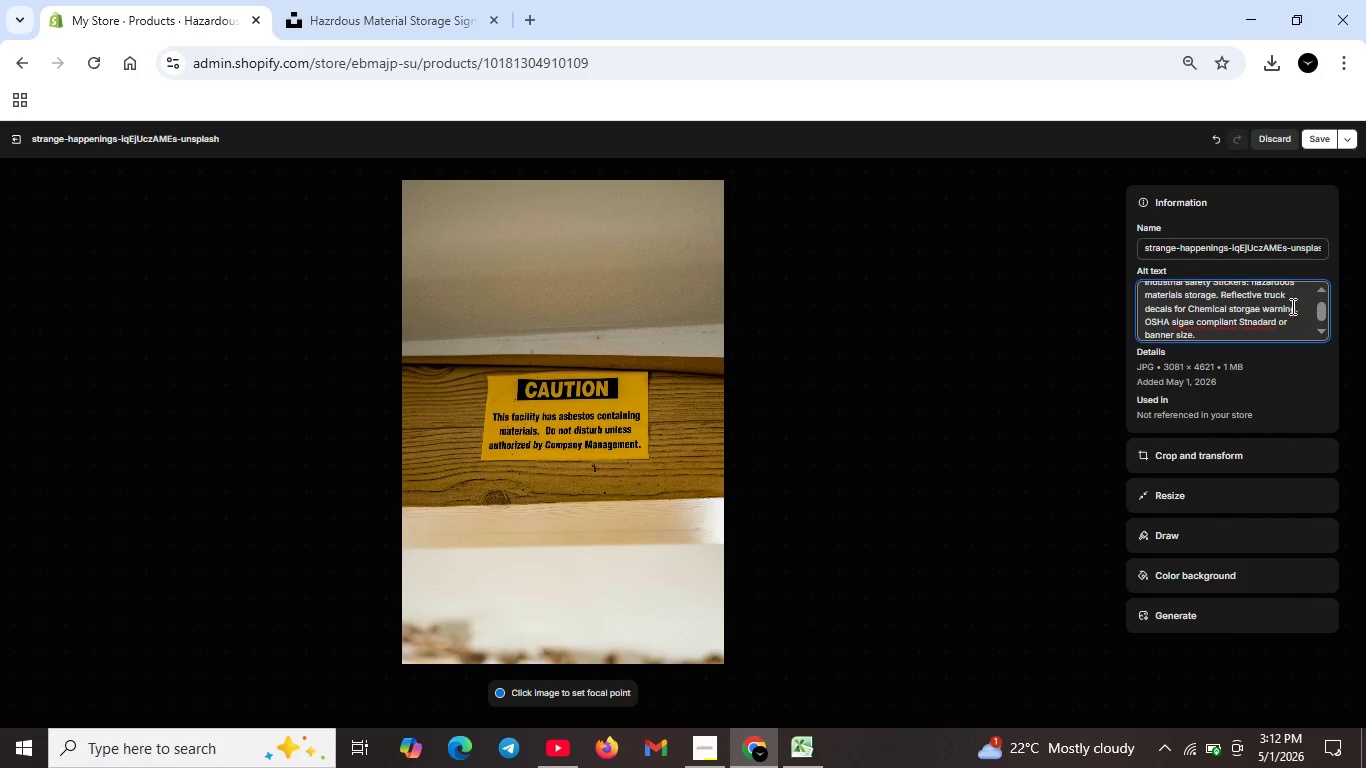 
key(A)
 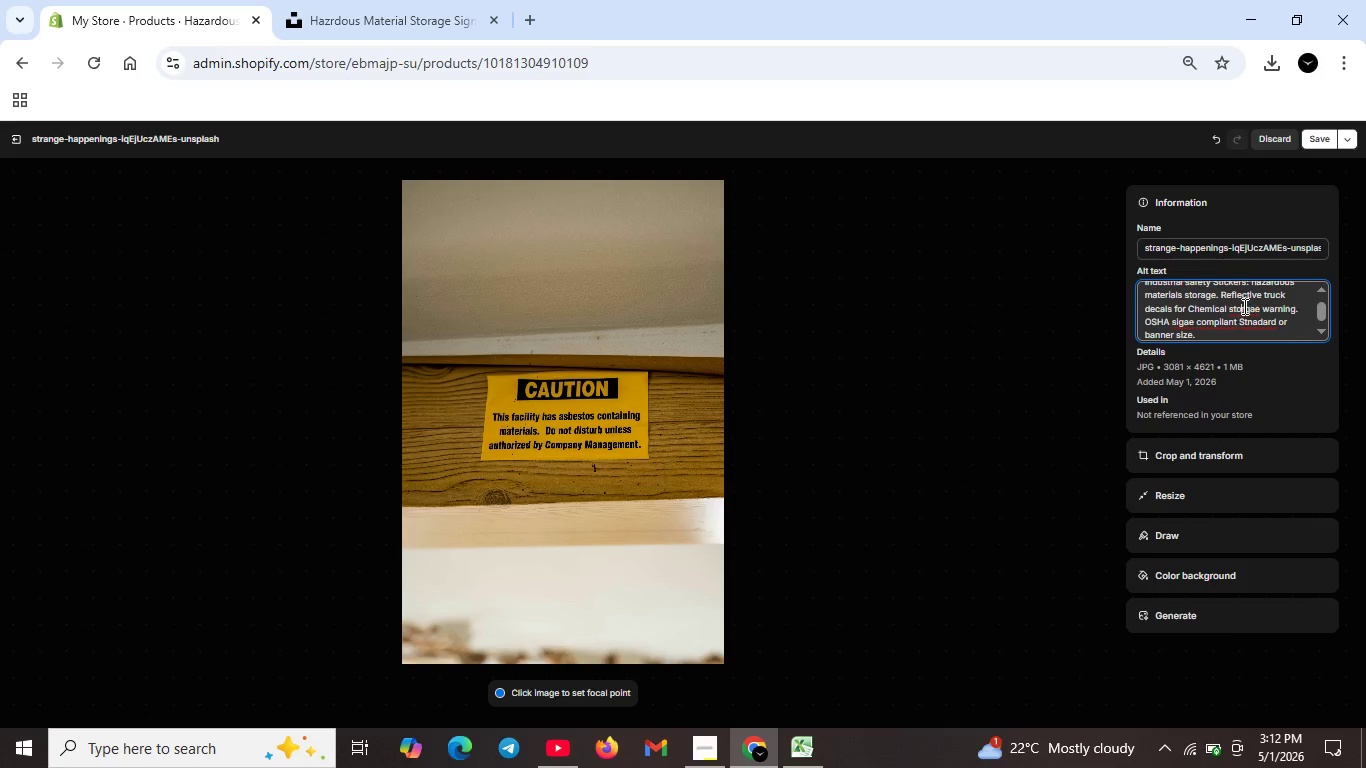 
left_click([1243, 306])
 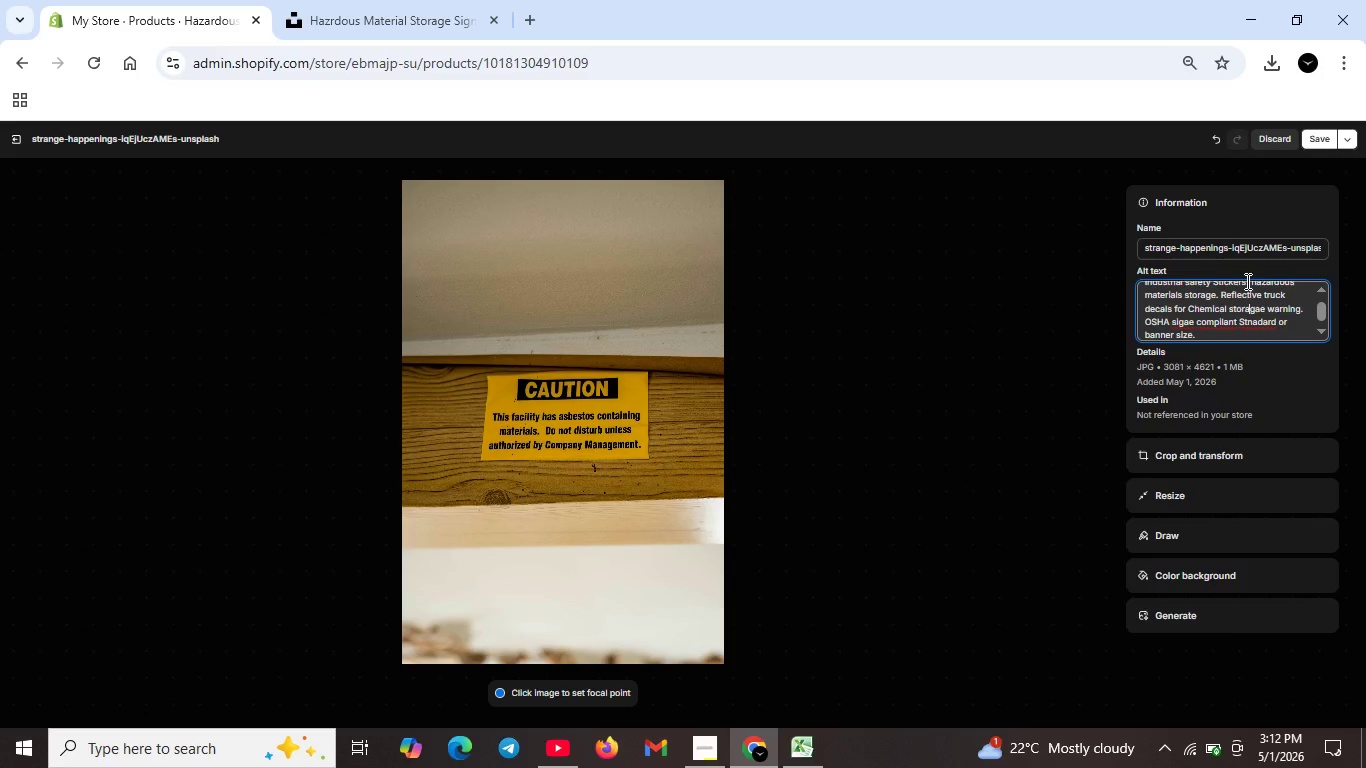 
key(ArrowRight)
 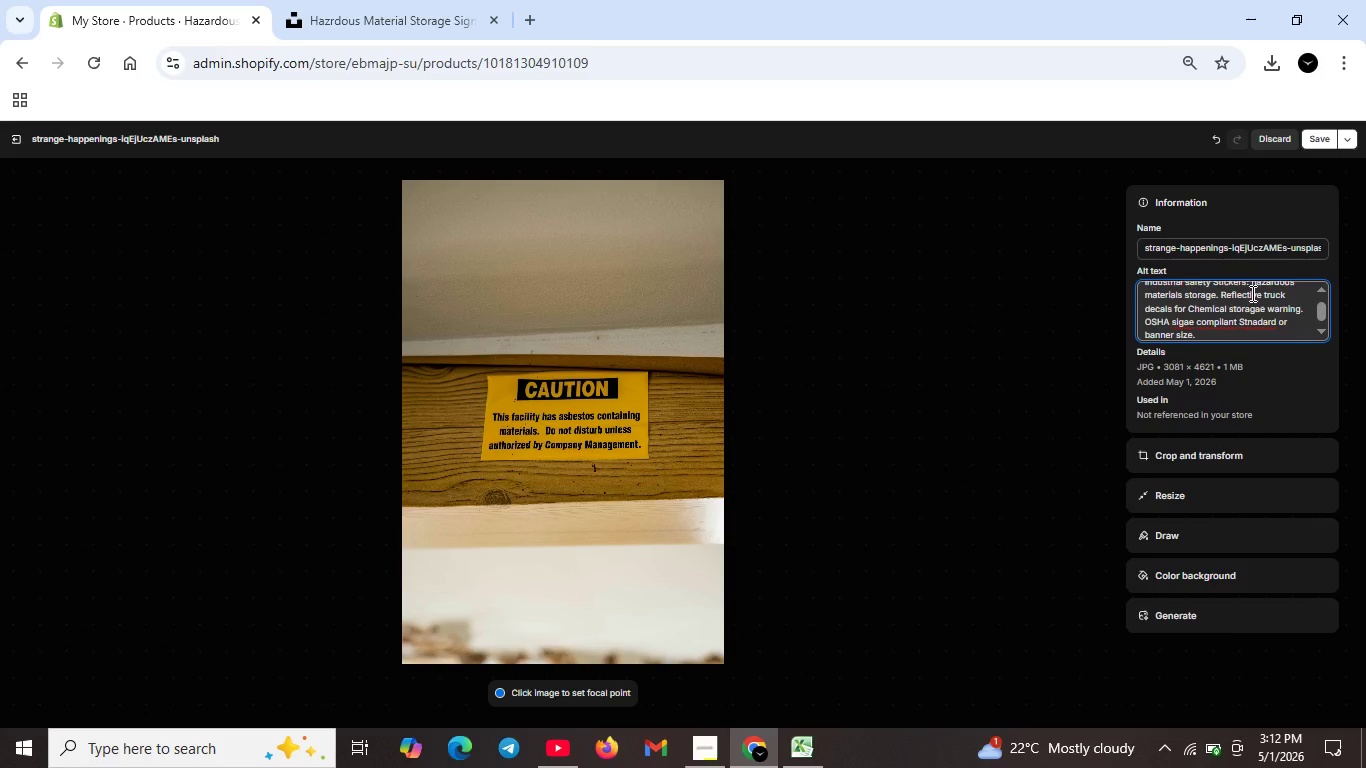 
key(A)
 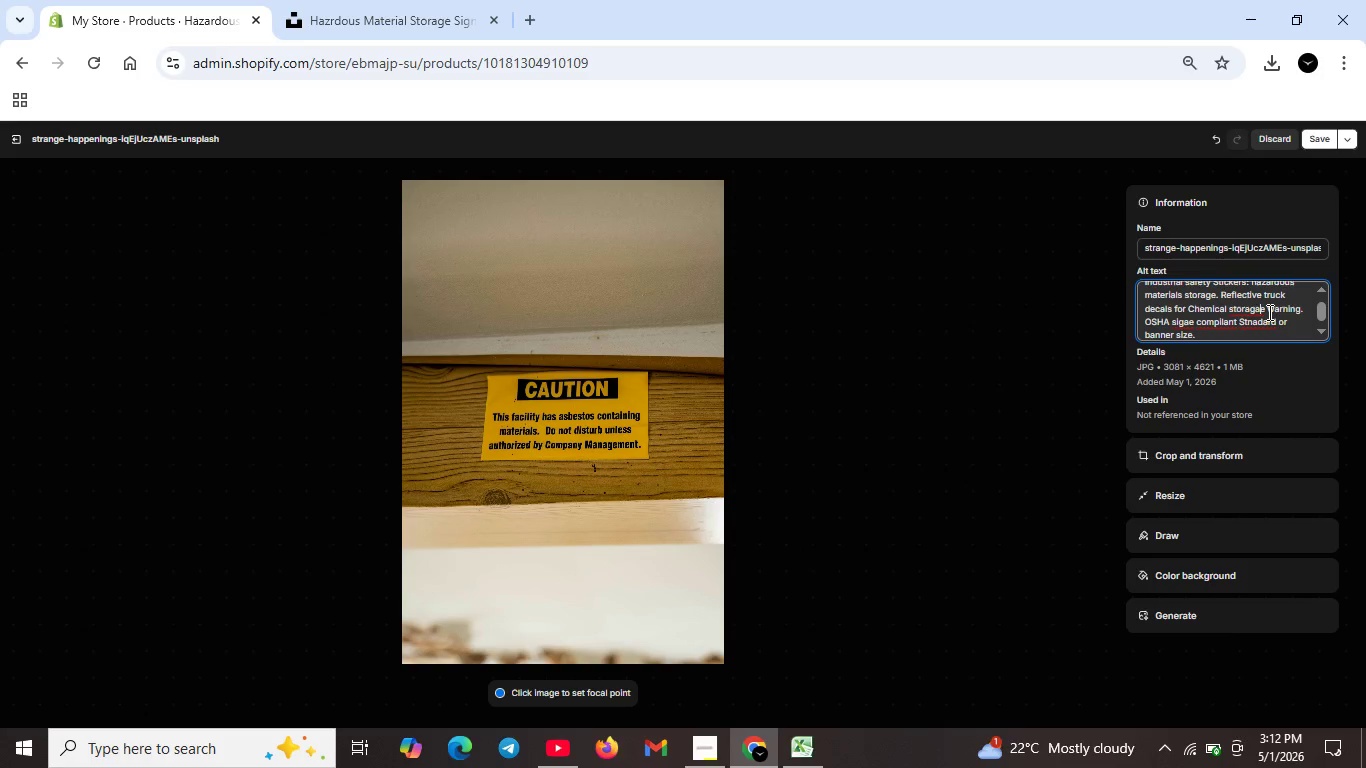 
left_click([1262, 311])
 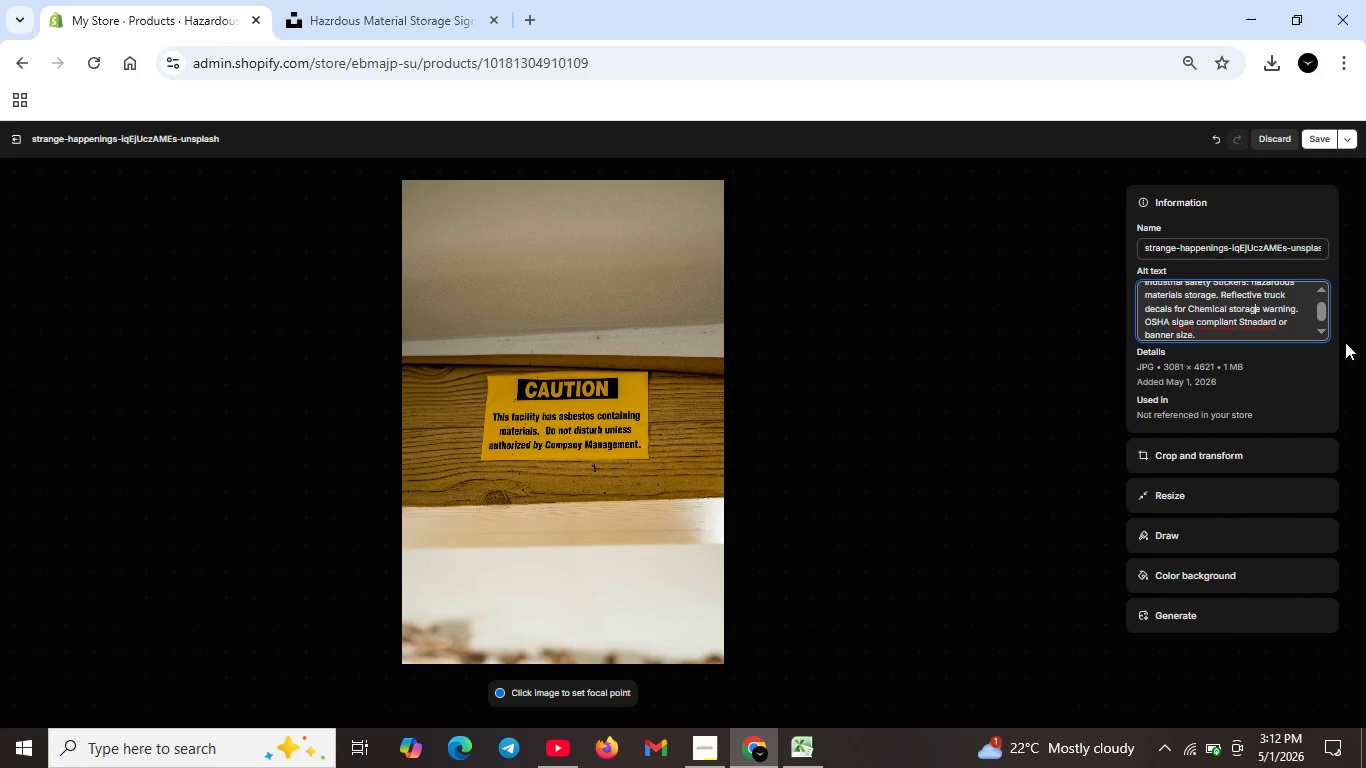 
key(Backspace)
 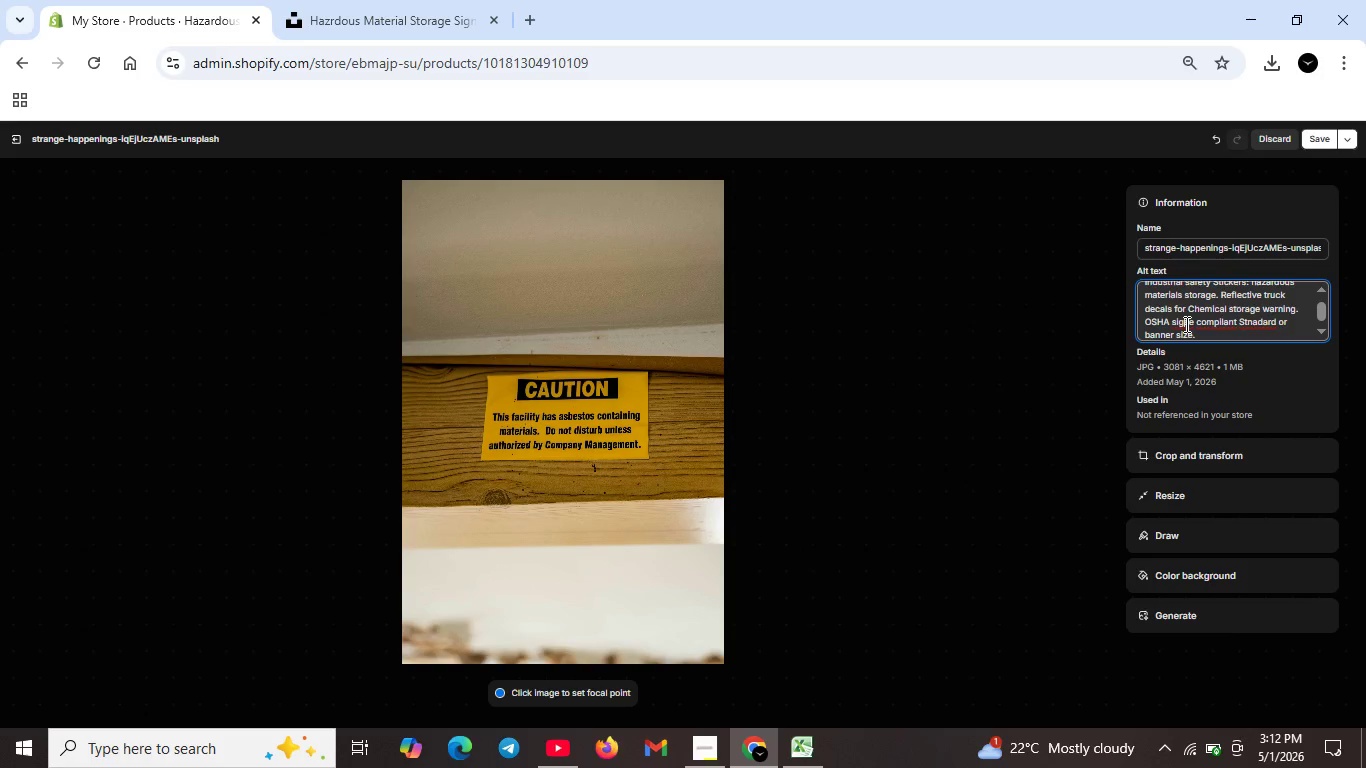 
left_click([1185, 324])
 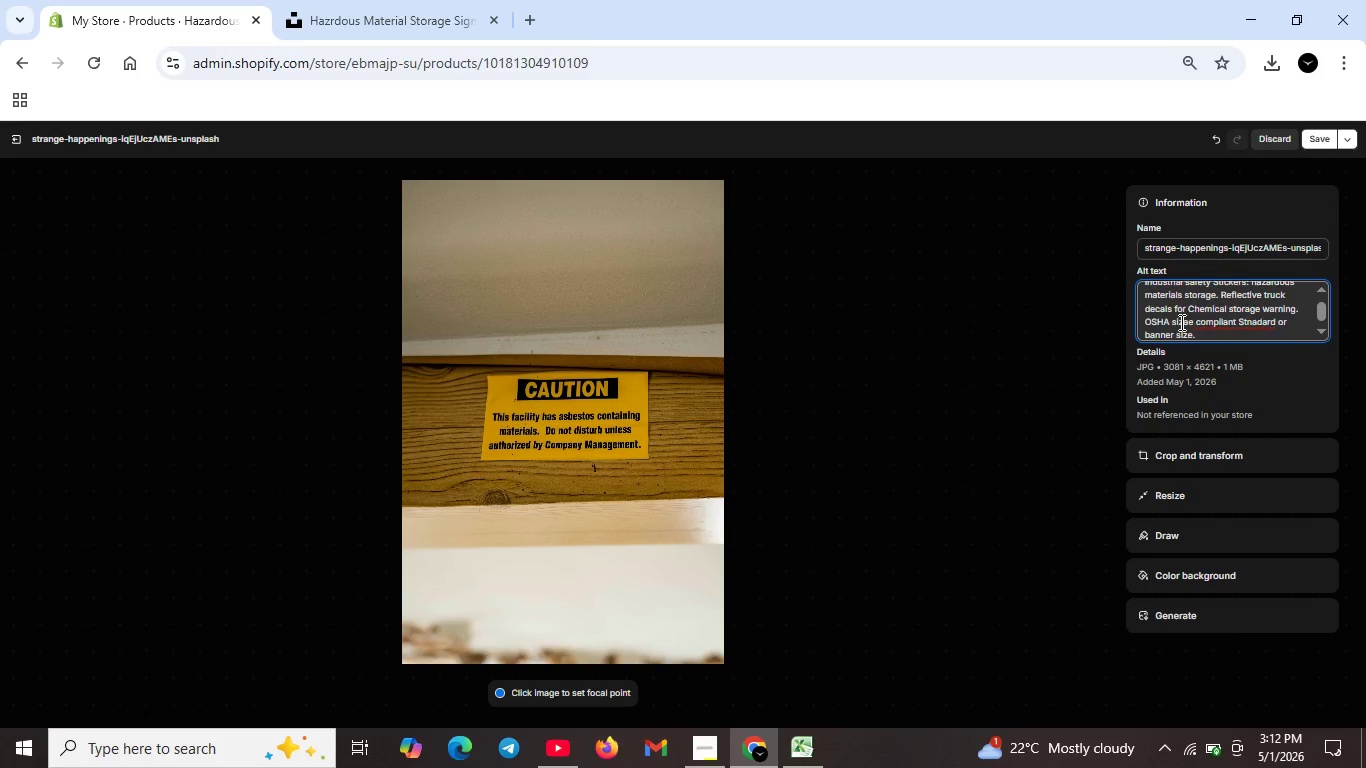 
key(Backspace)
 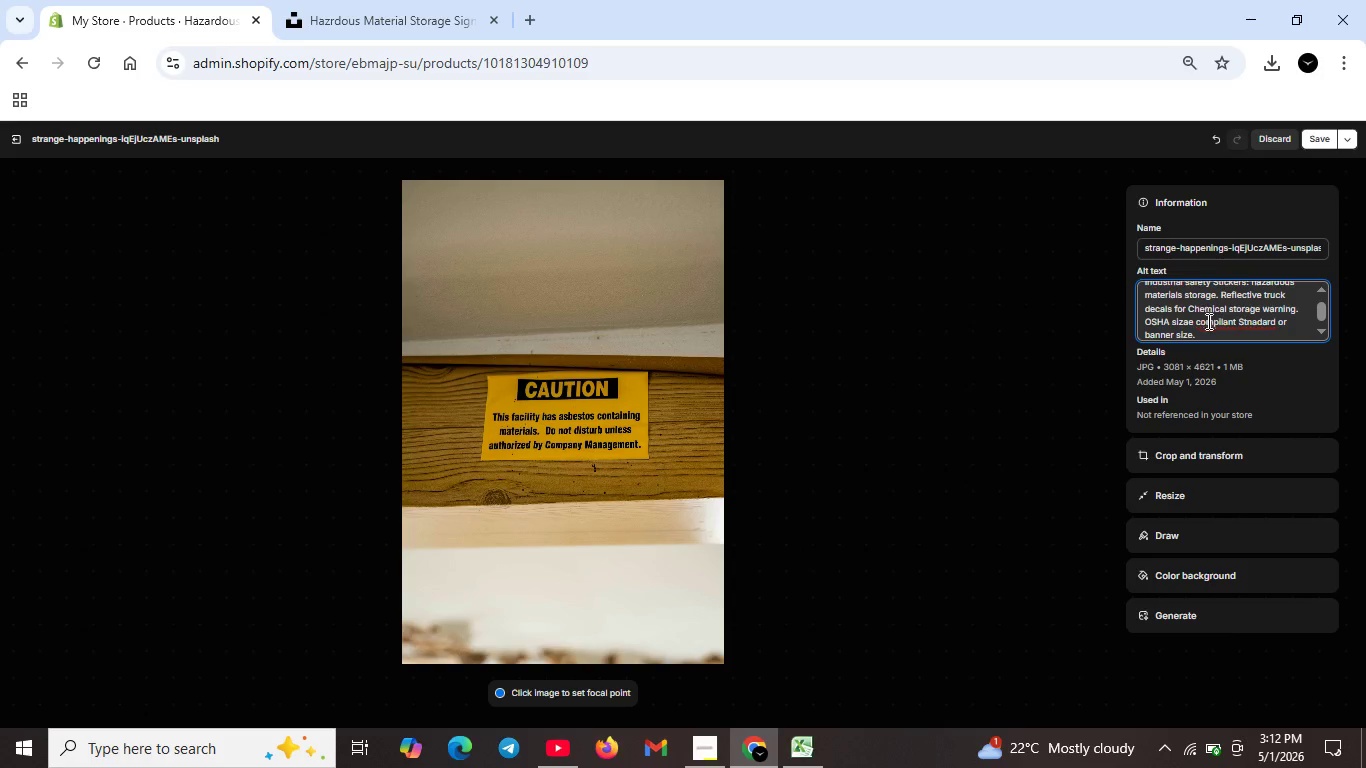 
key(Z)
 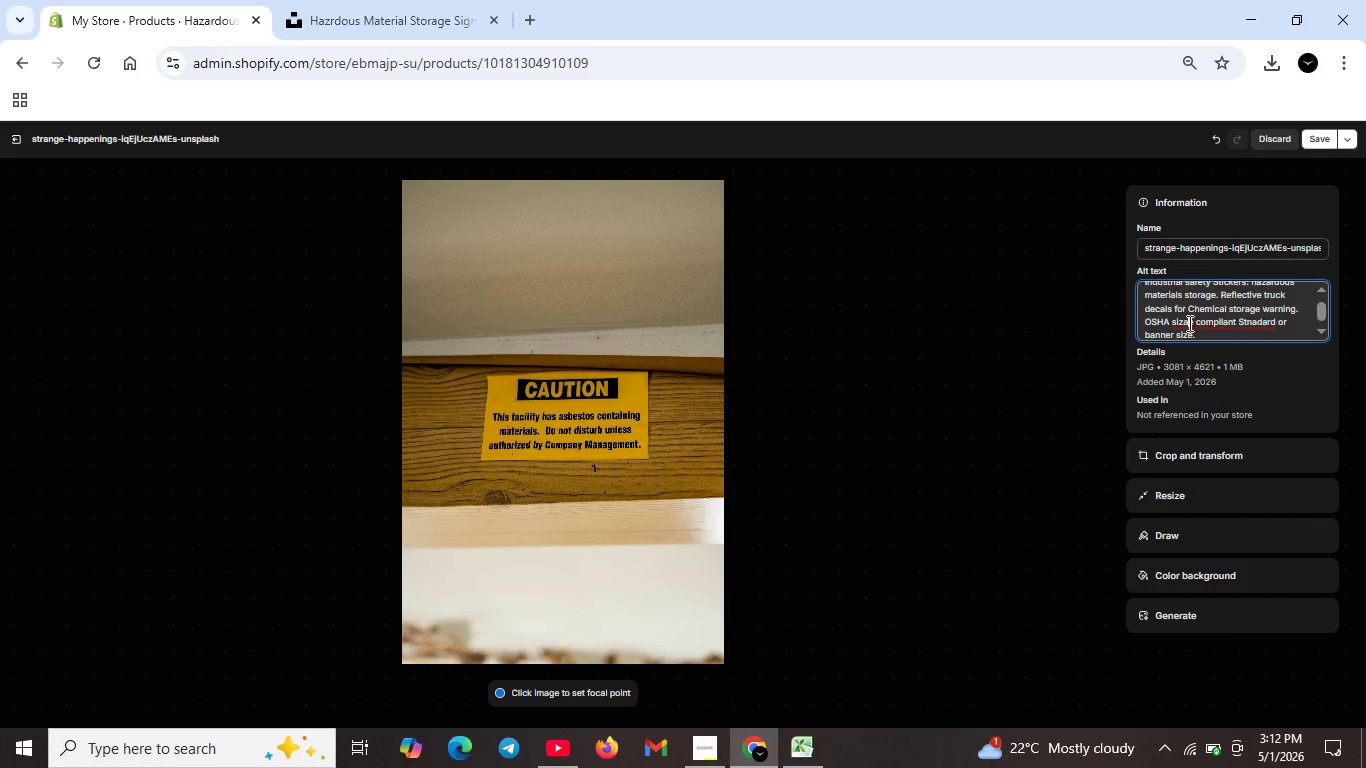 
left_click([1188, 323])
 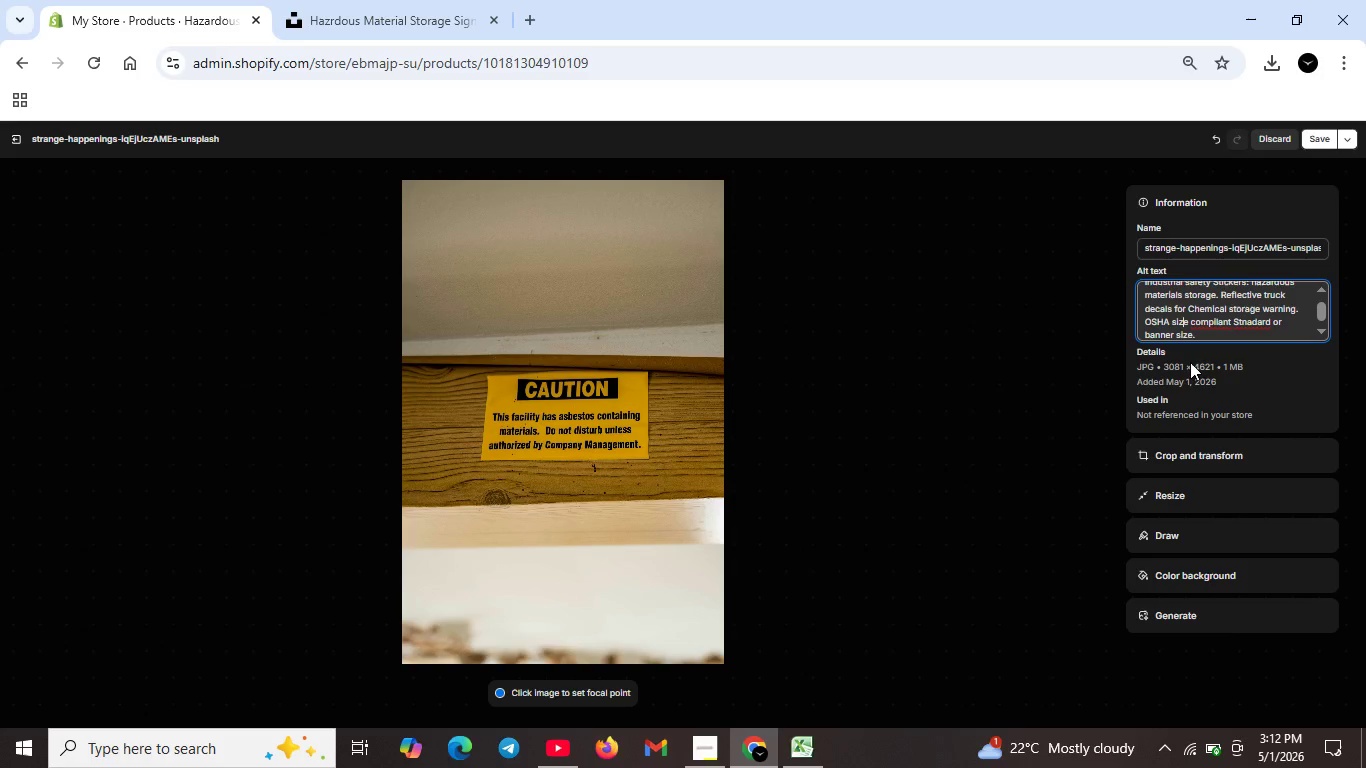 
key(Backspace)
 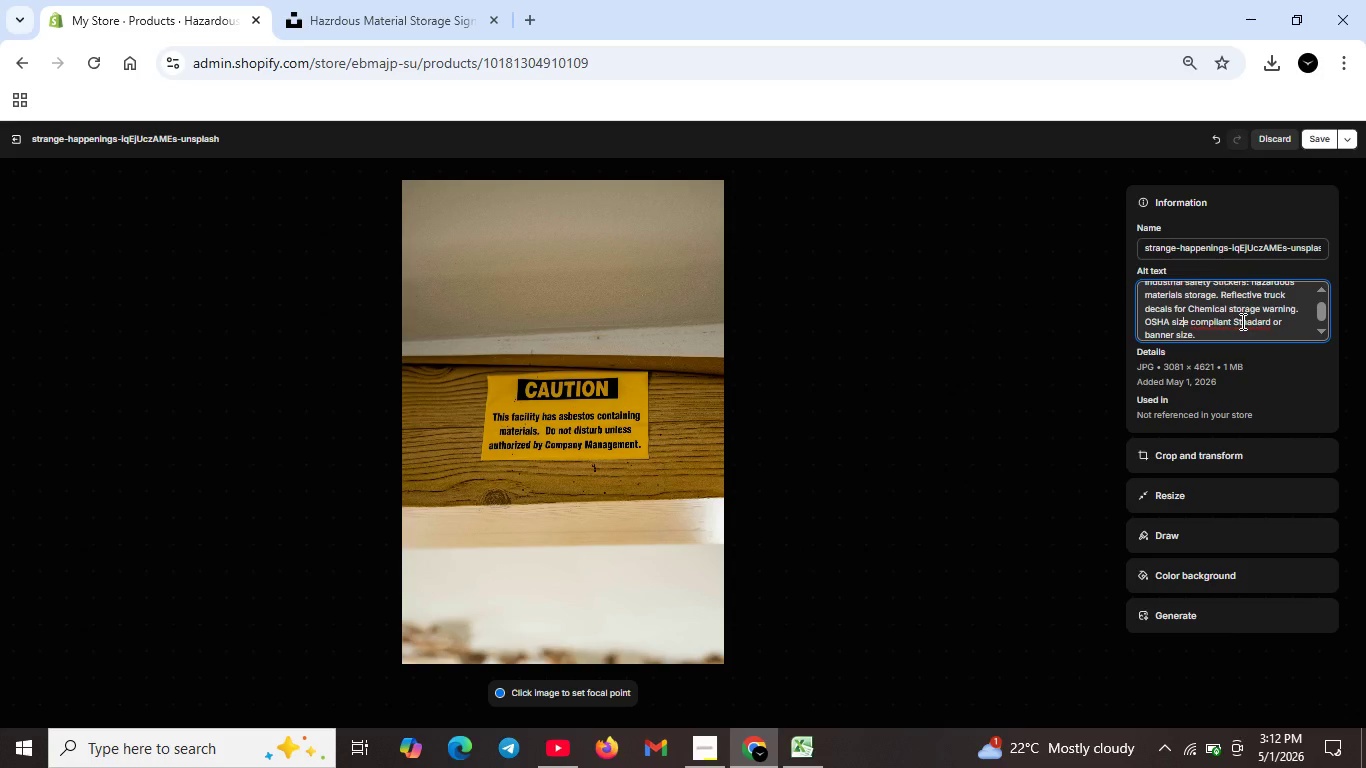 
left_click([1241, 321])
 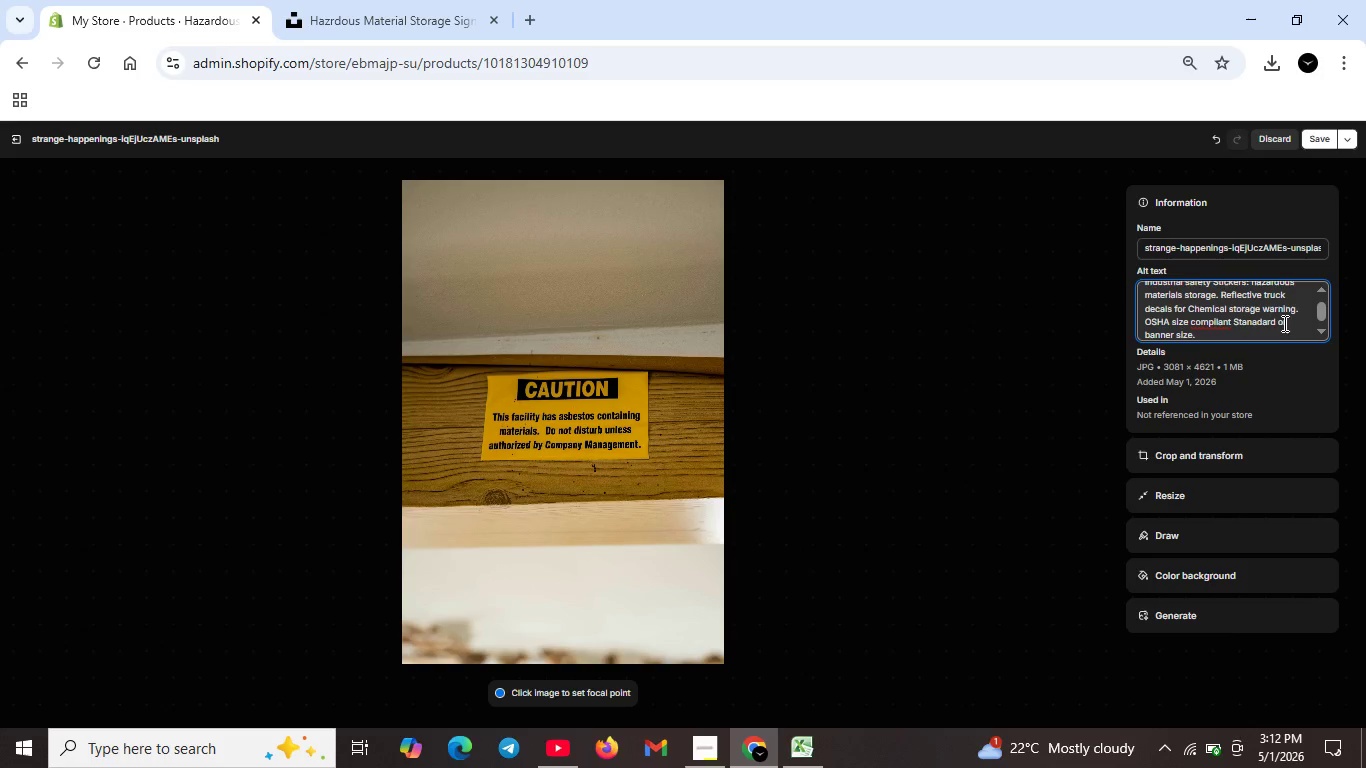 